 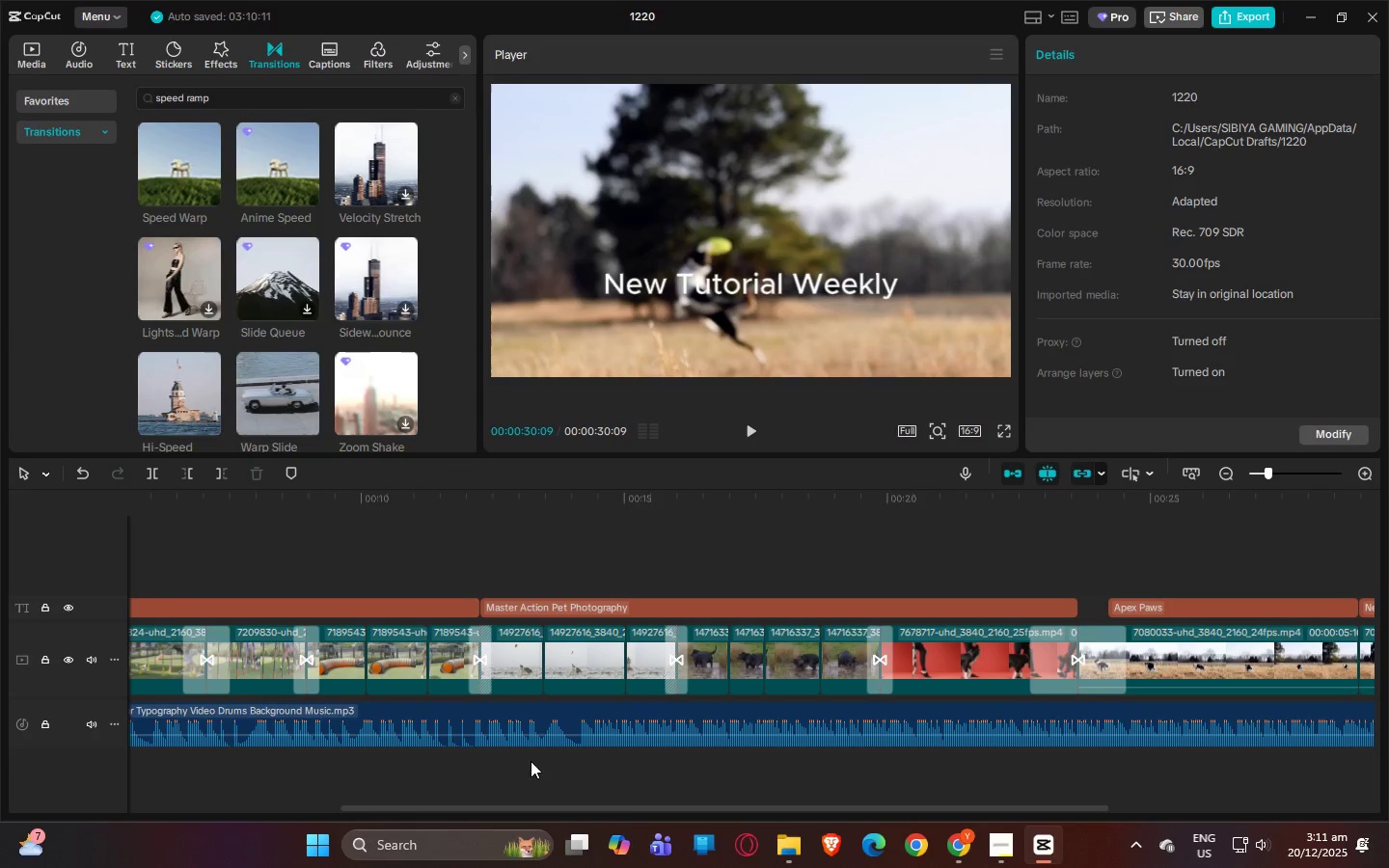 
left_click_drag(start_coordinate=[459, 806], to_coordinate=[186, 770])
 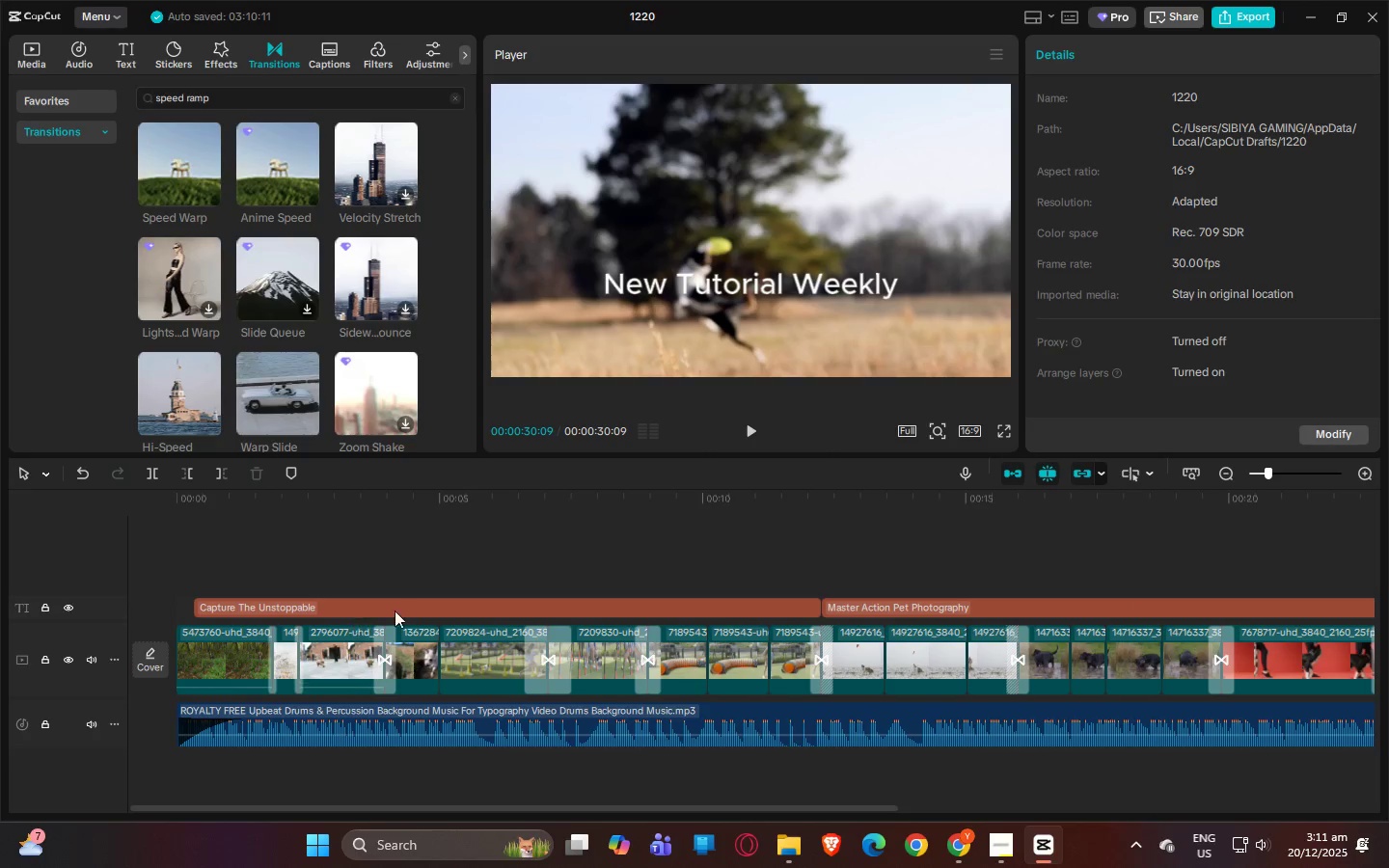 
left_click([405, 609])
 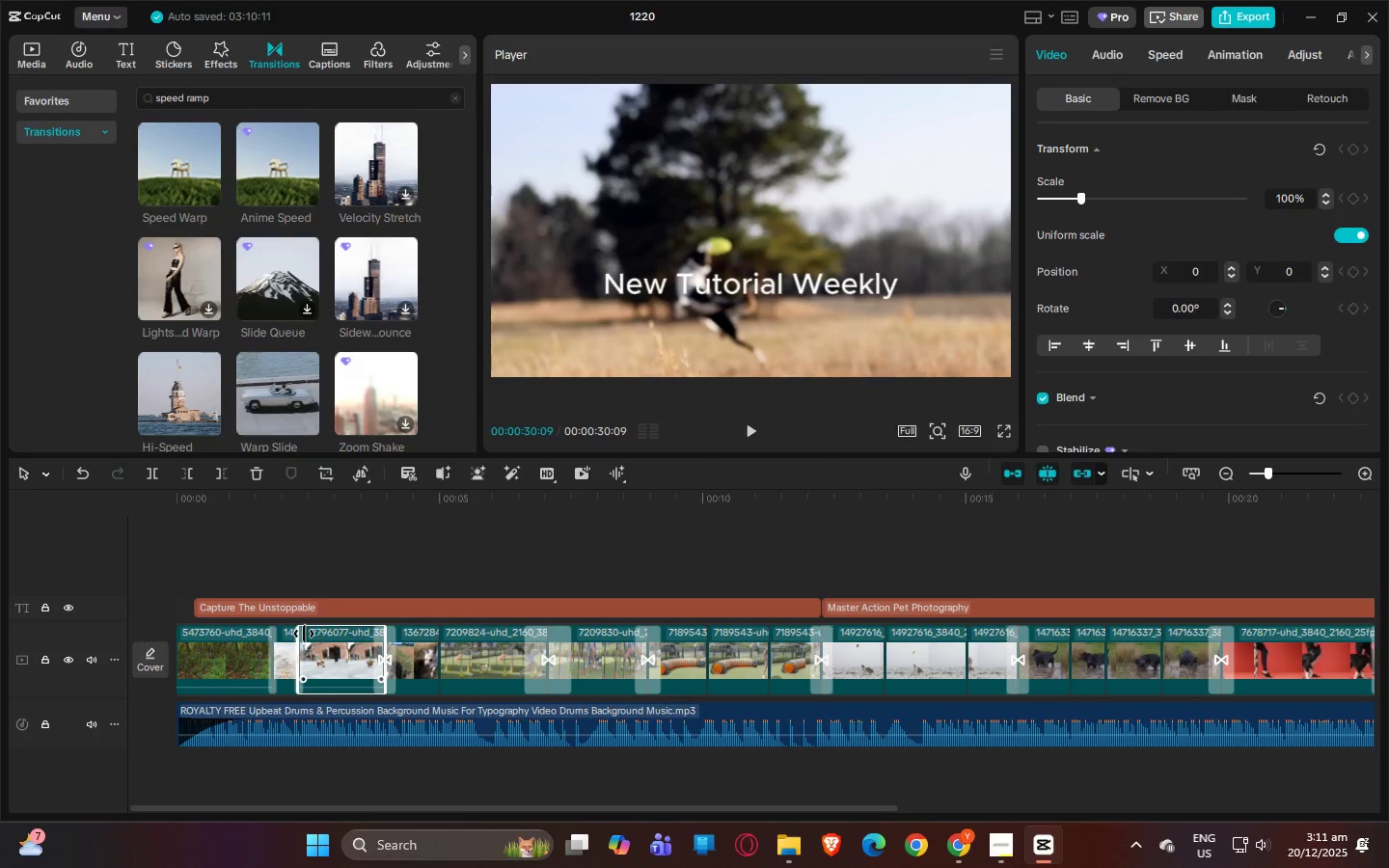 
double_click([340, 639])
 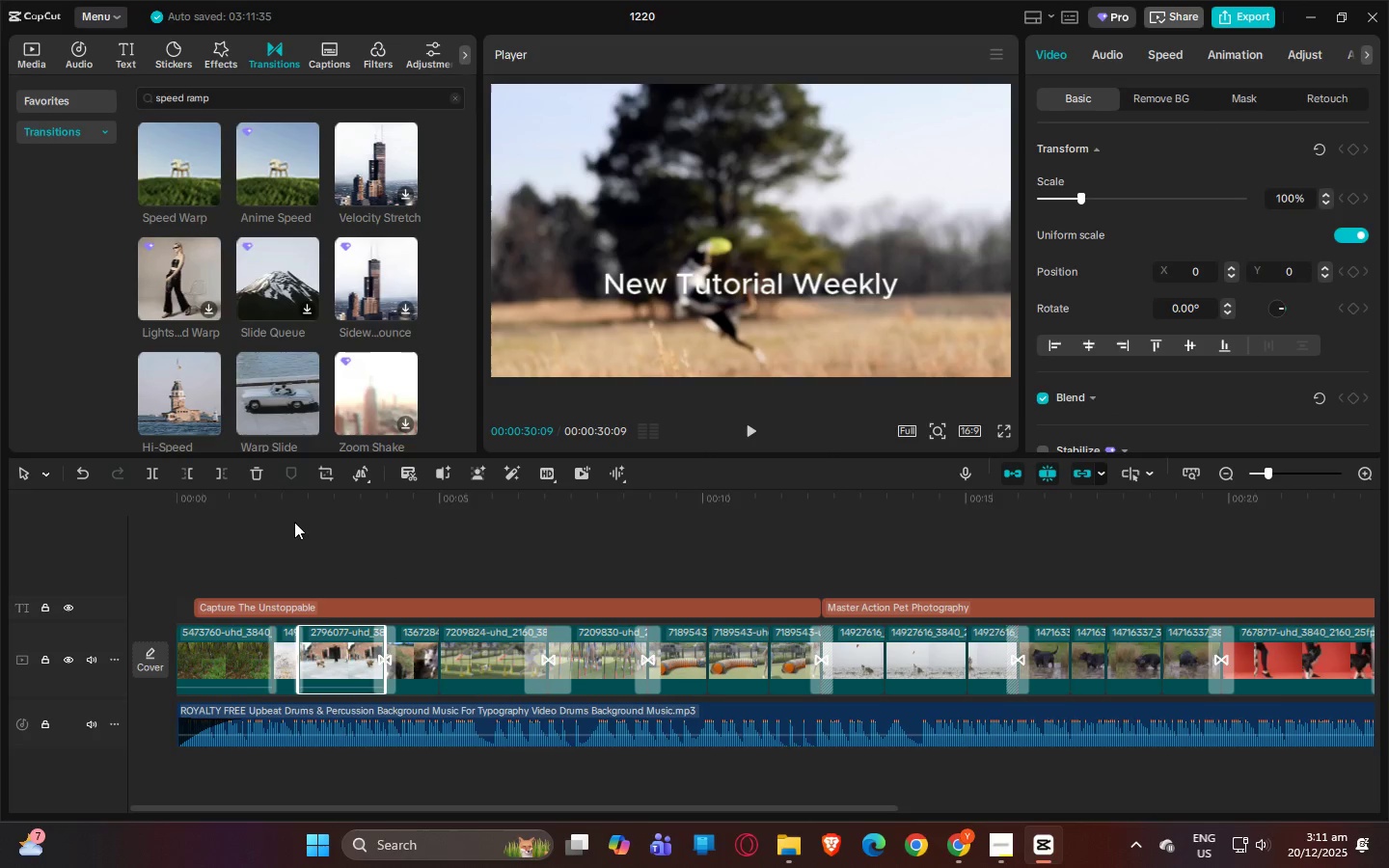 
left_click_drag(start_coordinate=[242, 510], to_coordinate=[73, 511])
 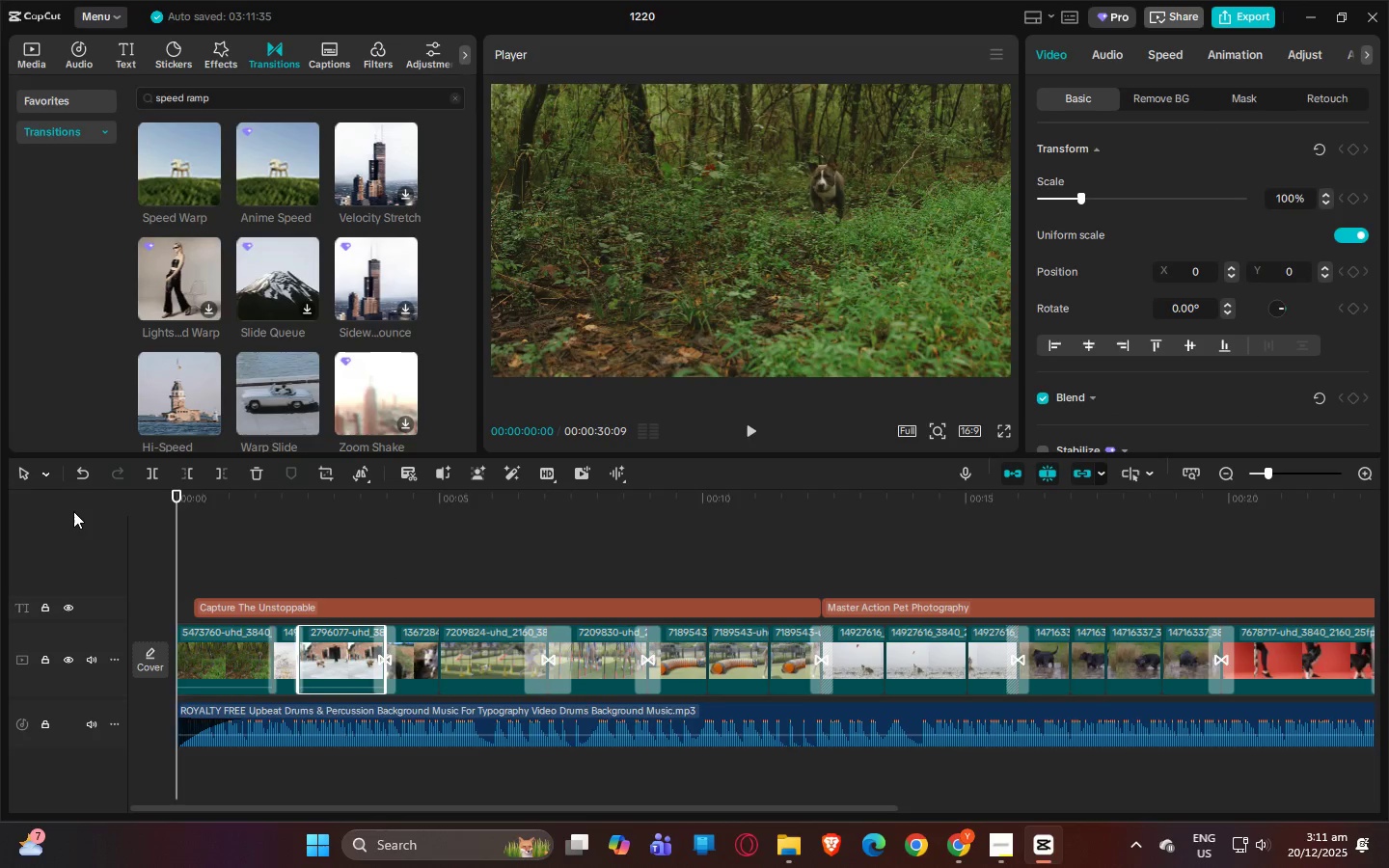 
key(Space)
 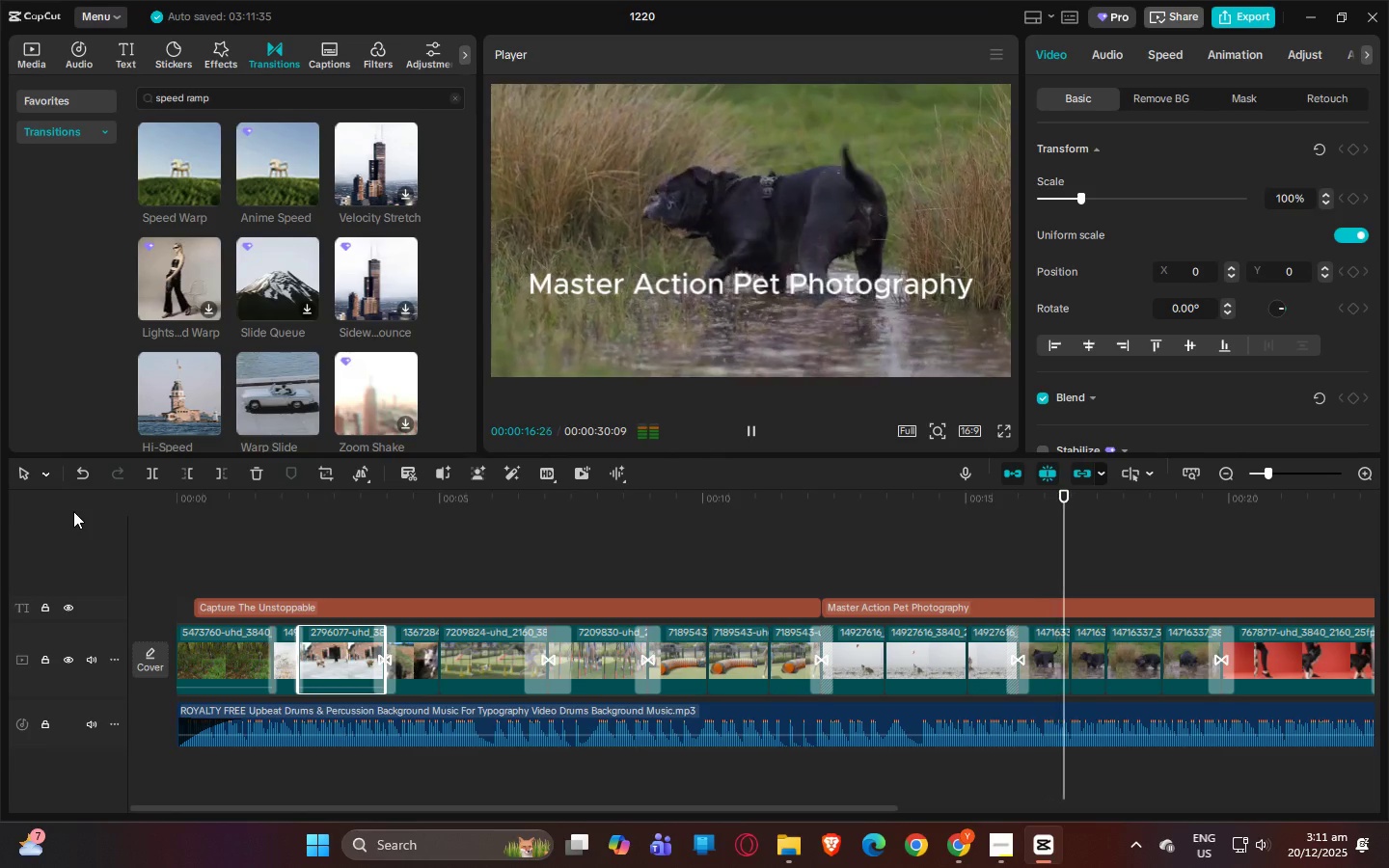 
wait(21.92)
 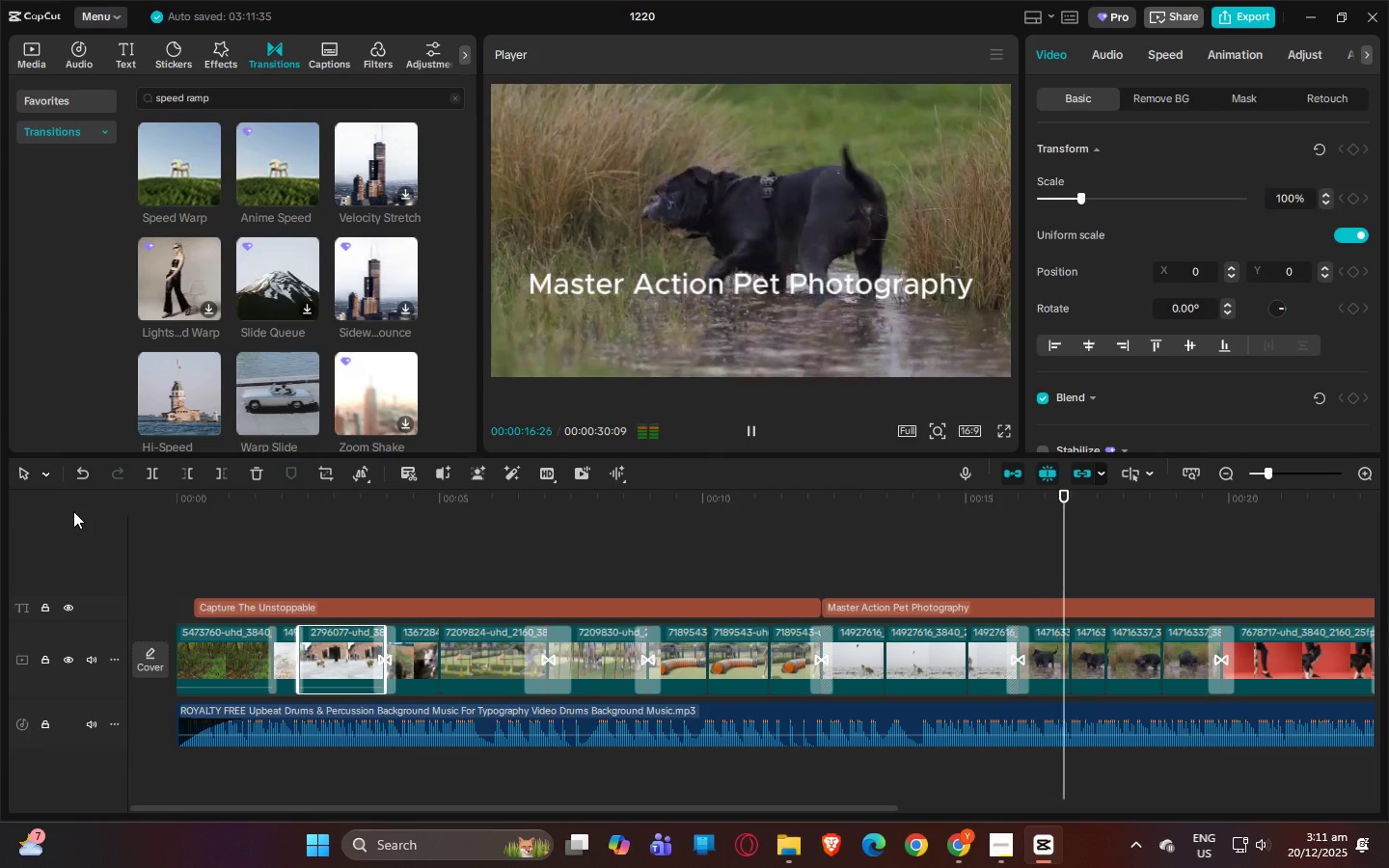 
key(Space)
 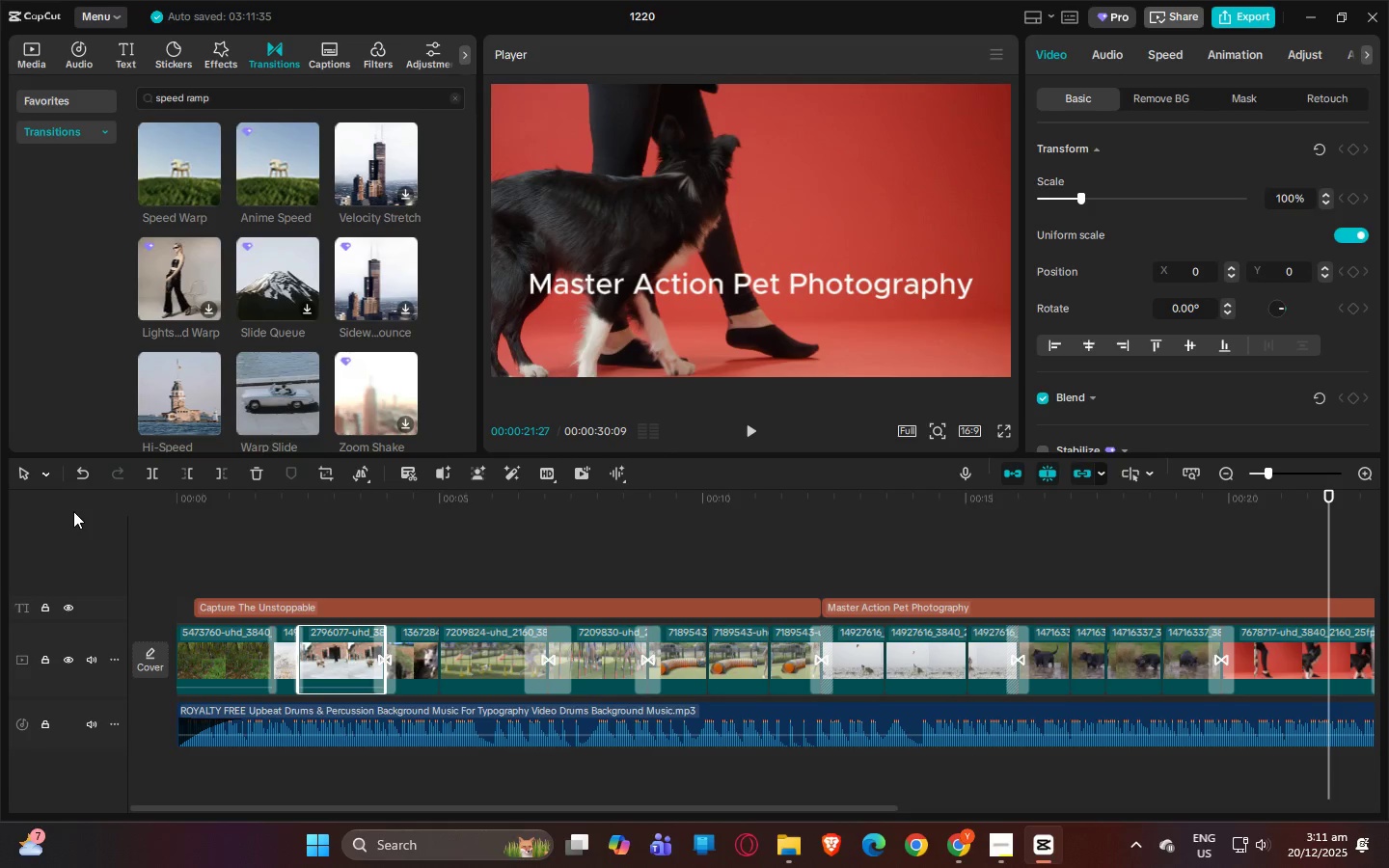 
key(Space)
 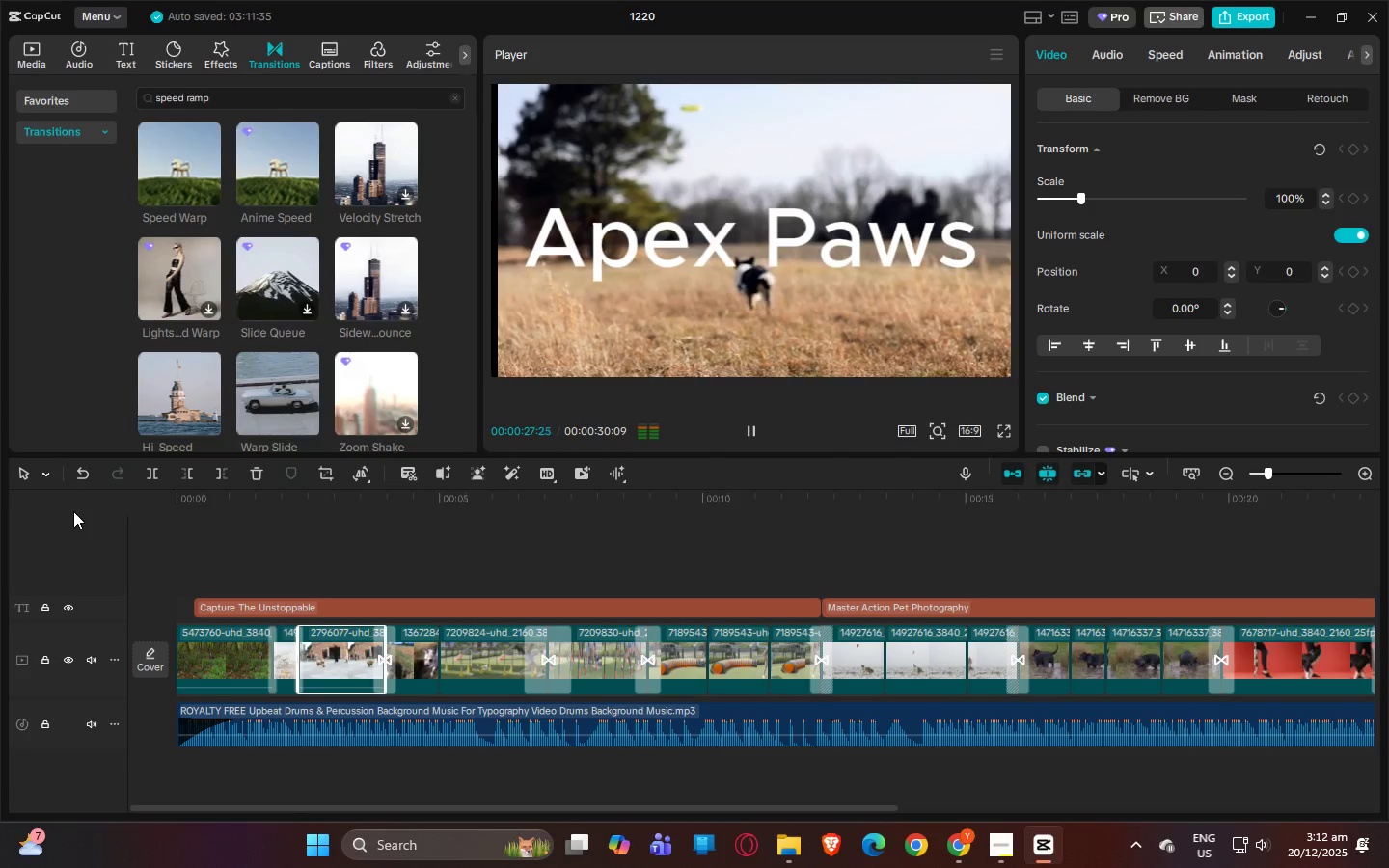 
wait(7.98)
 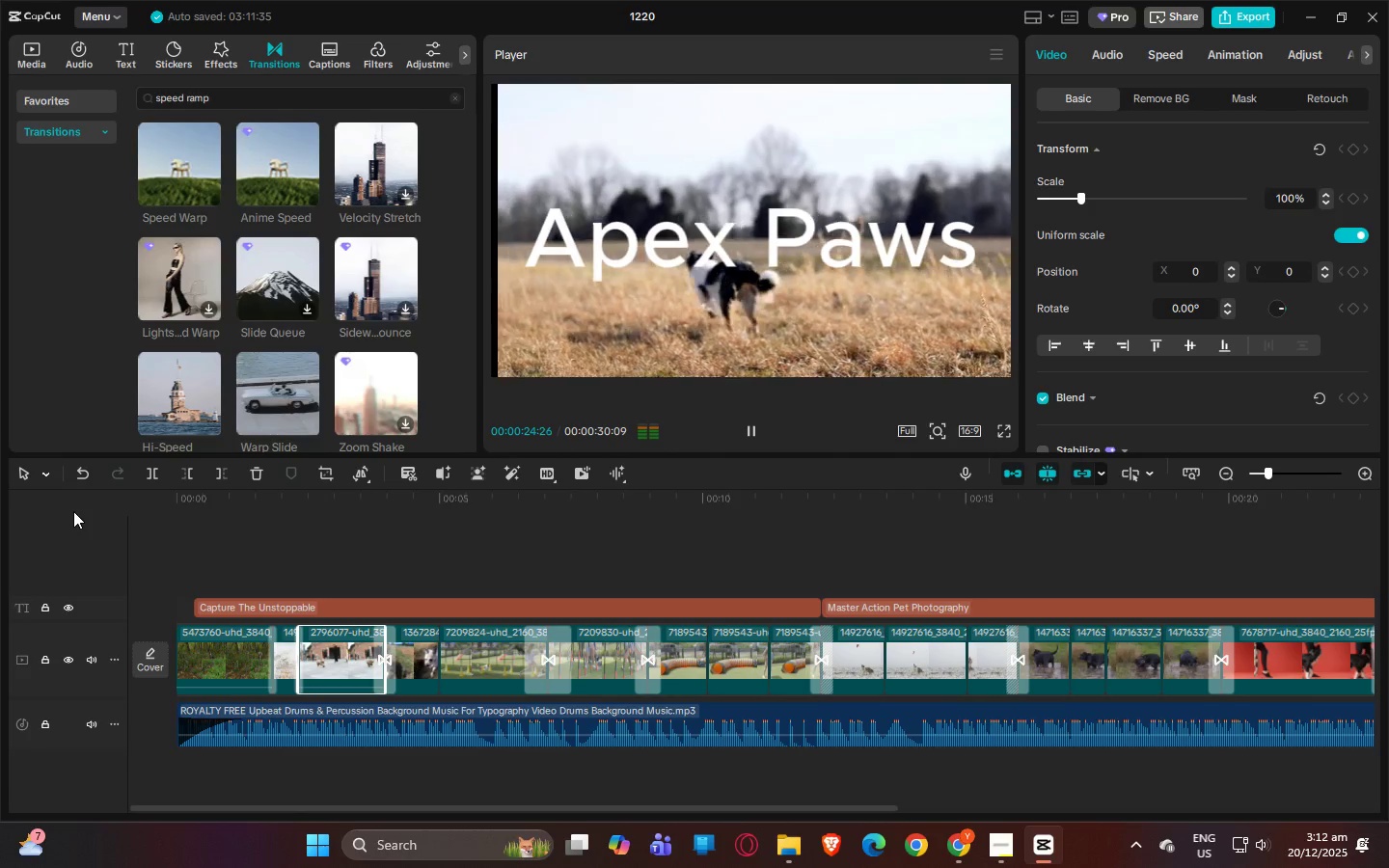 
key(Space)
 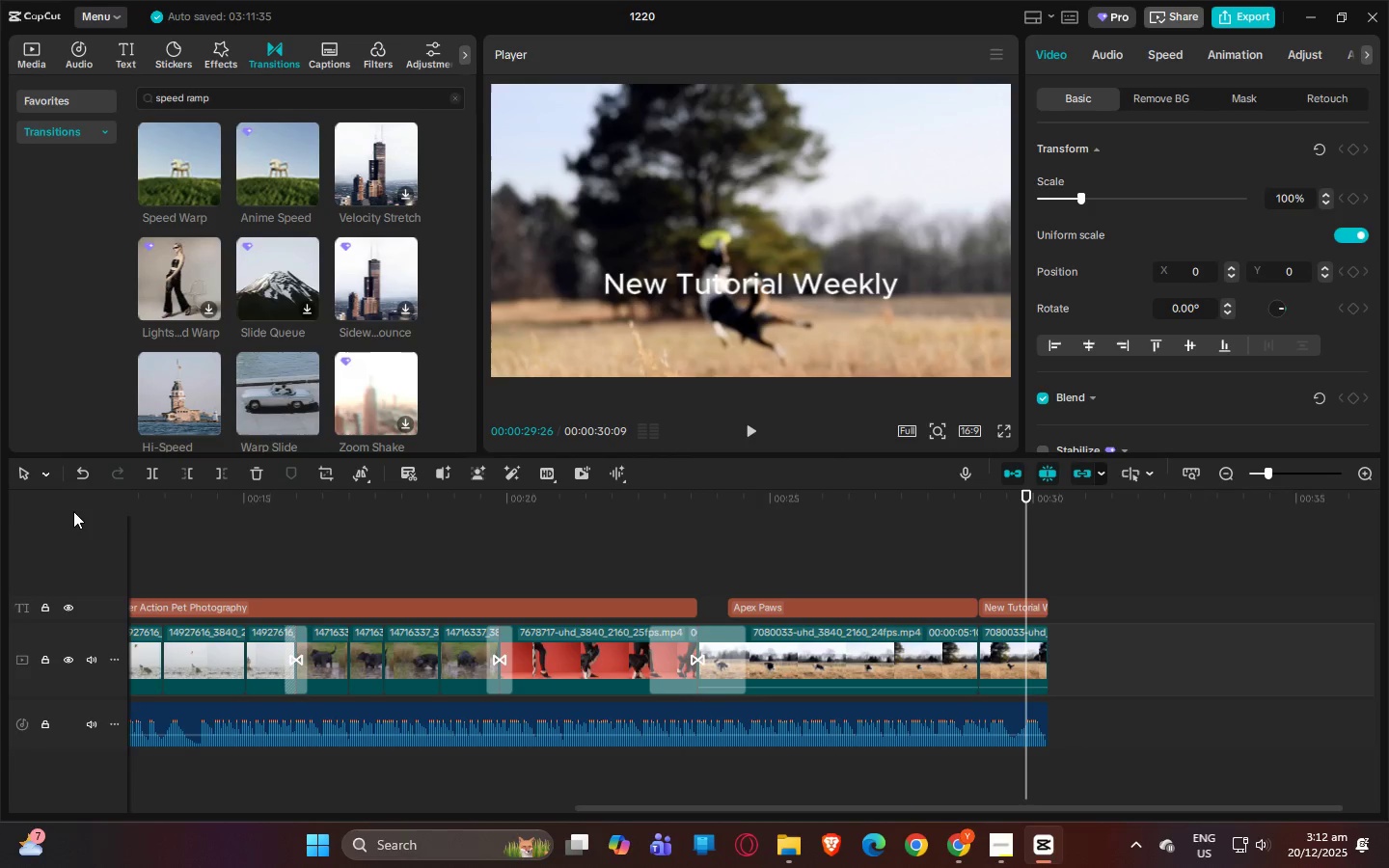 
key(Space)
 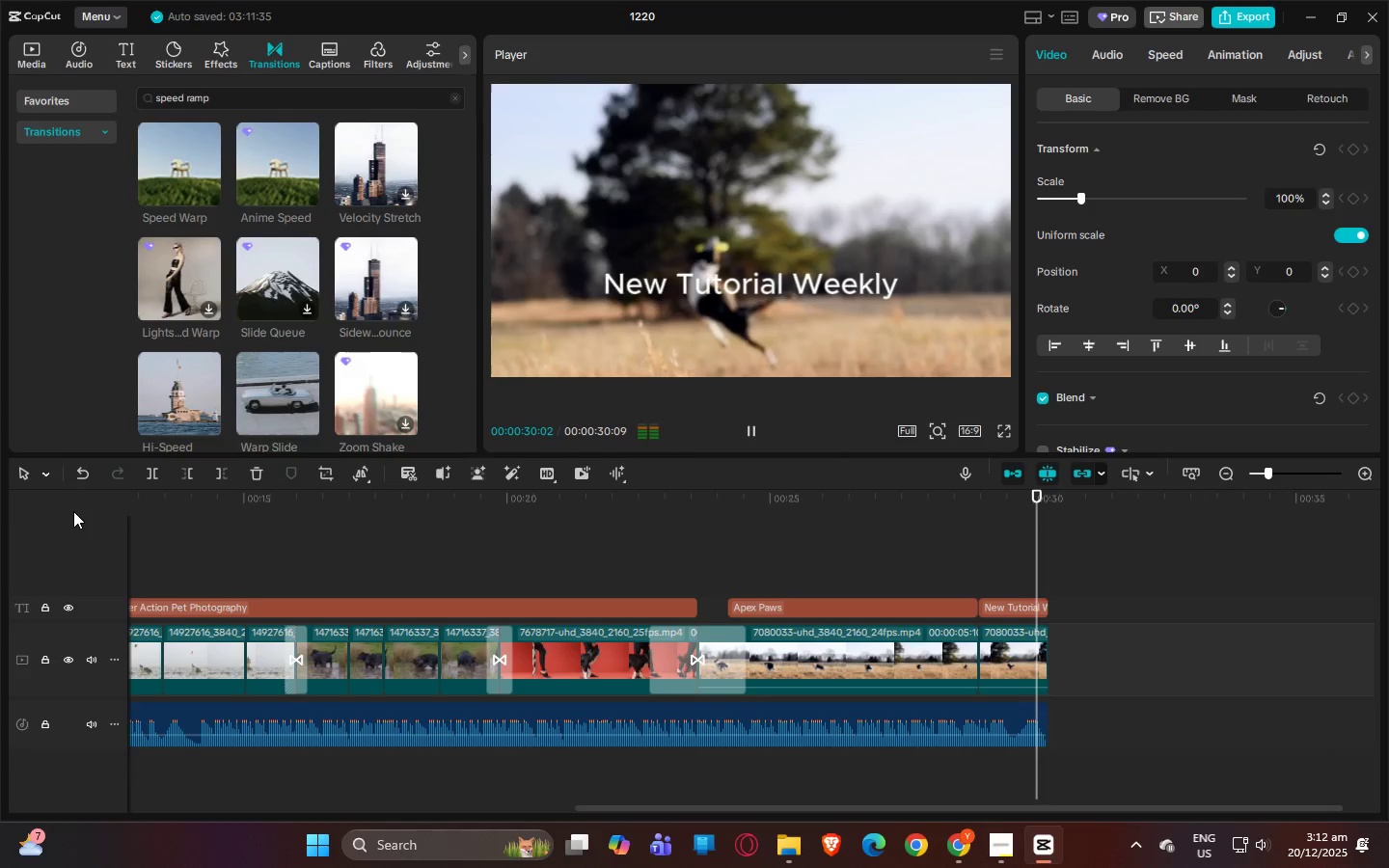 
key(Space)
 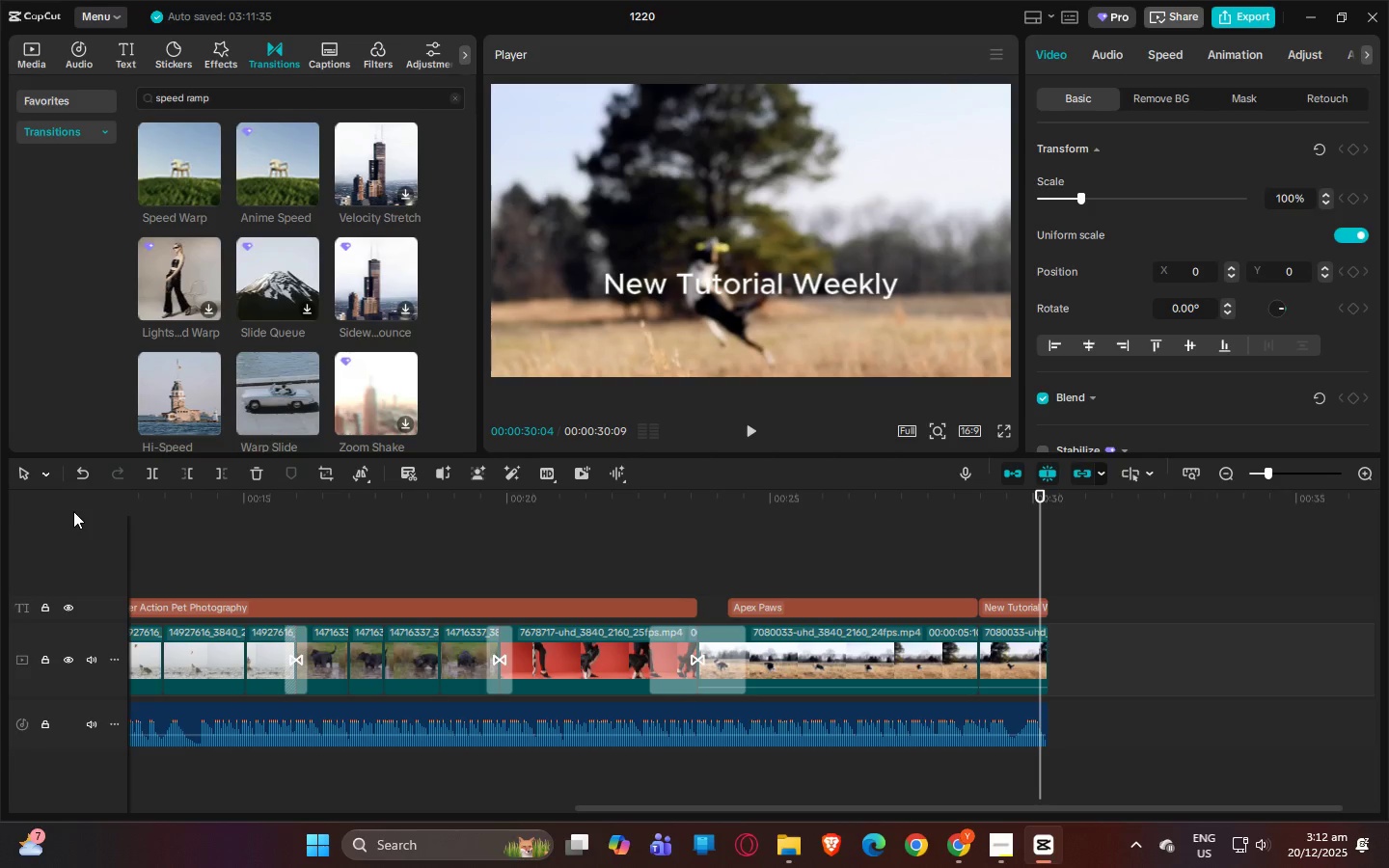 
key(Space)
 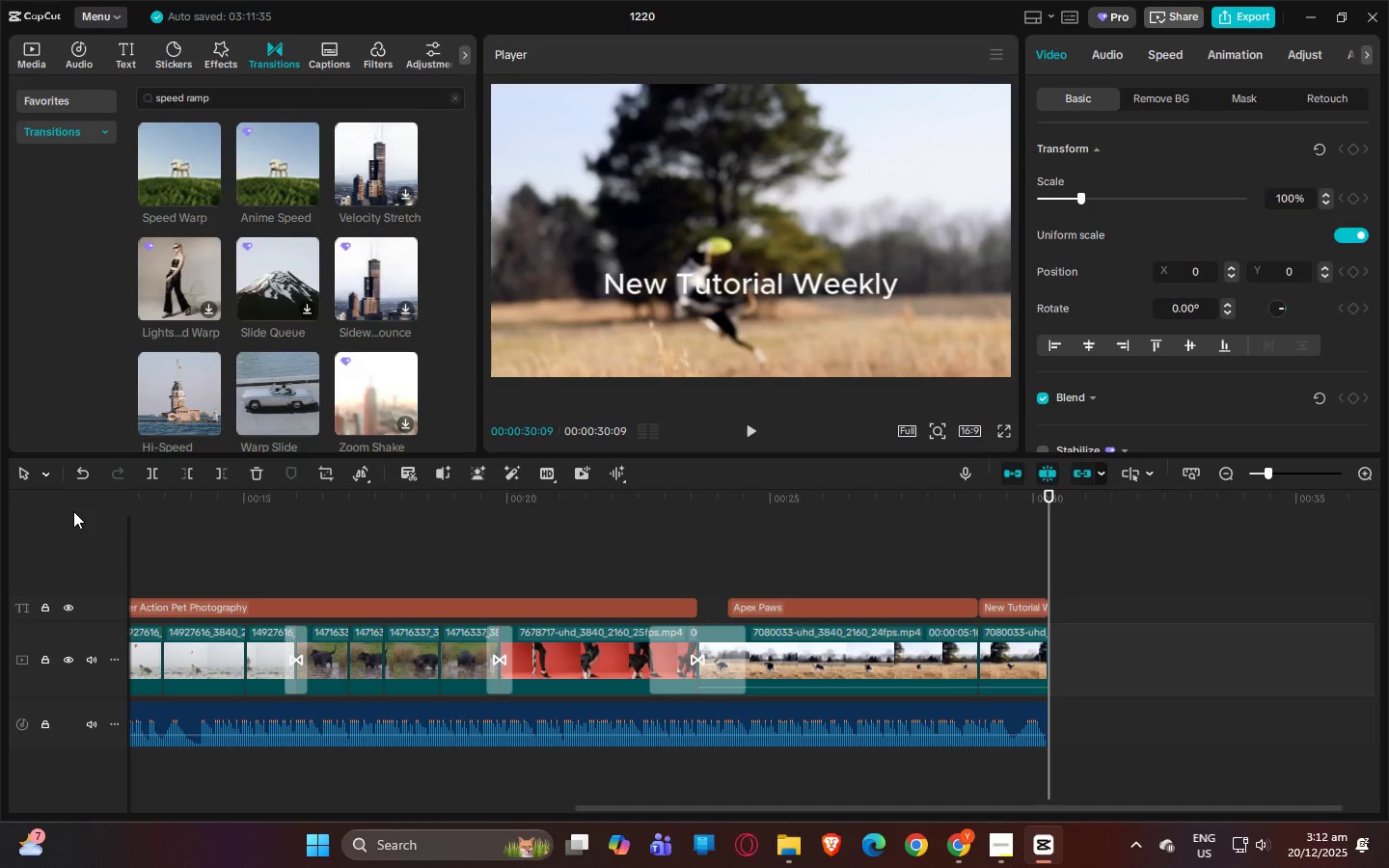 
key(Space)